 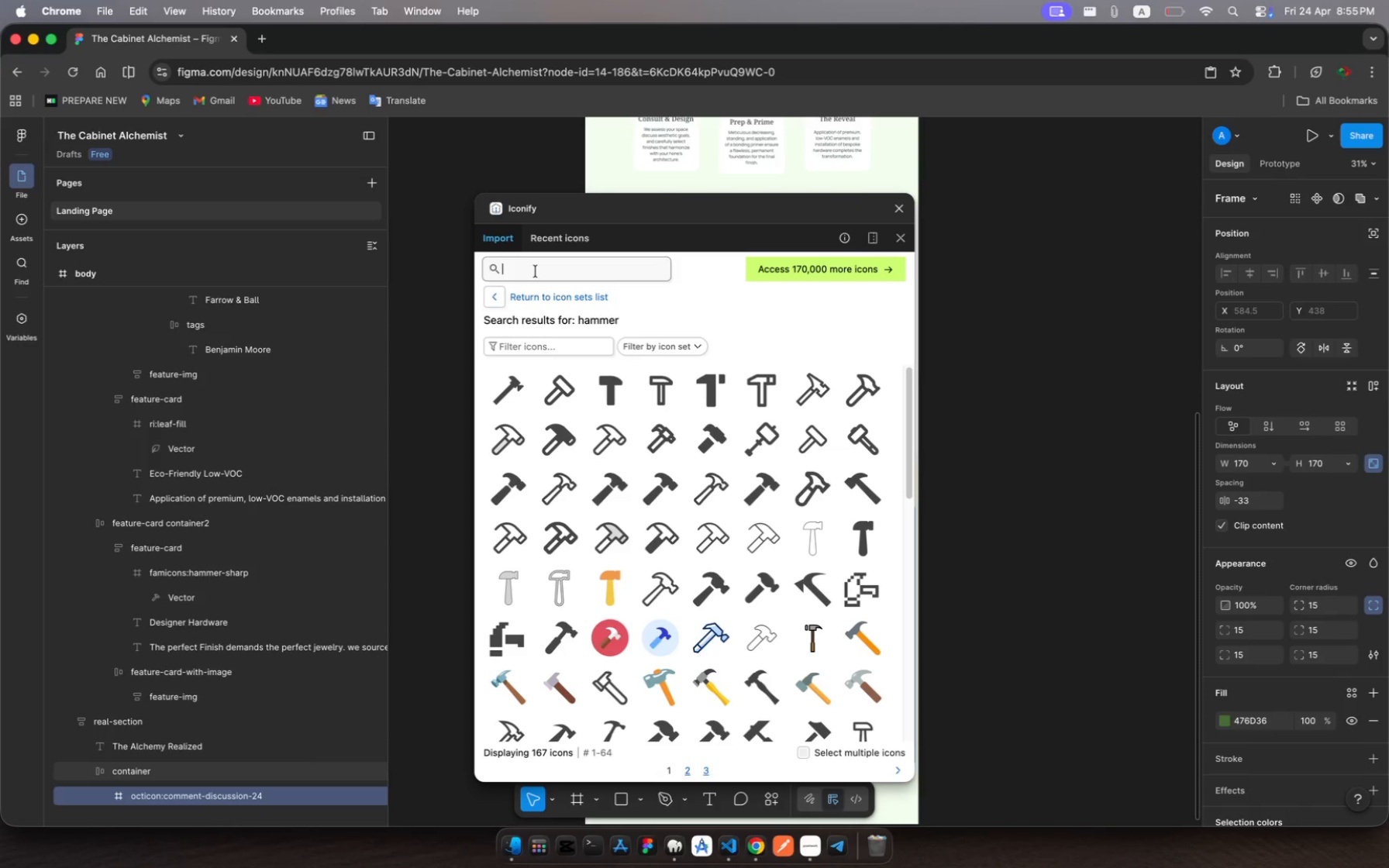 
type(arrow)
 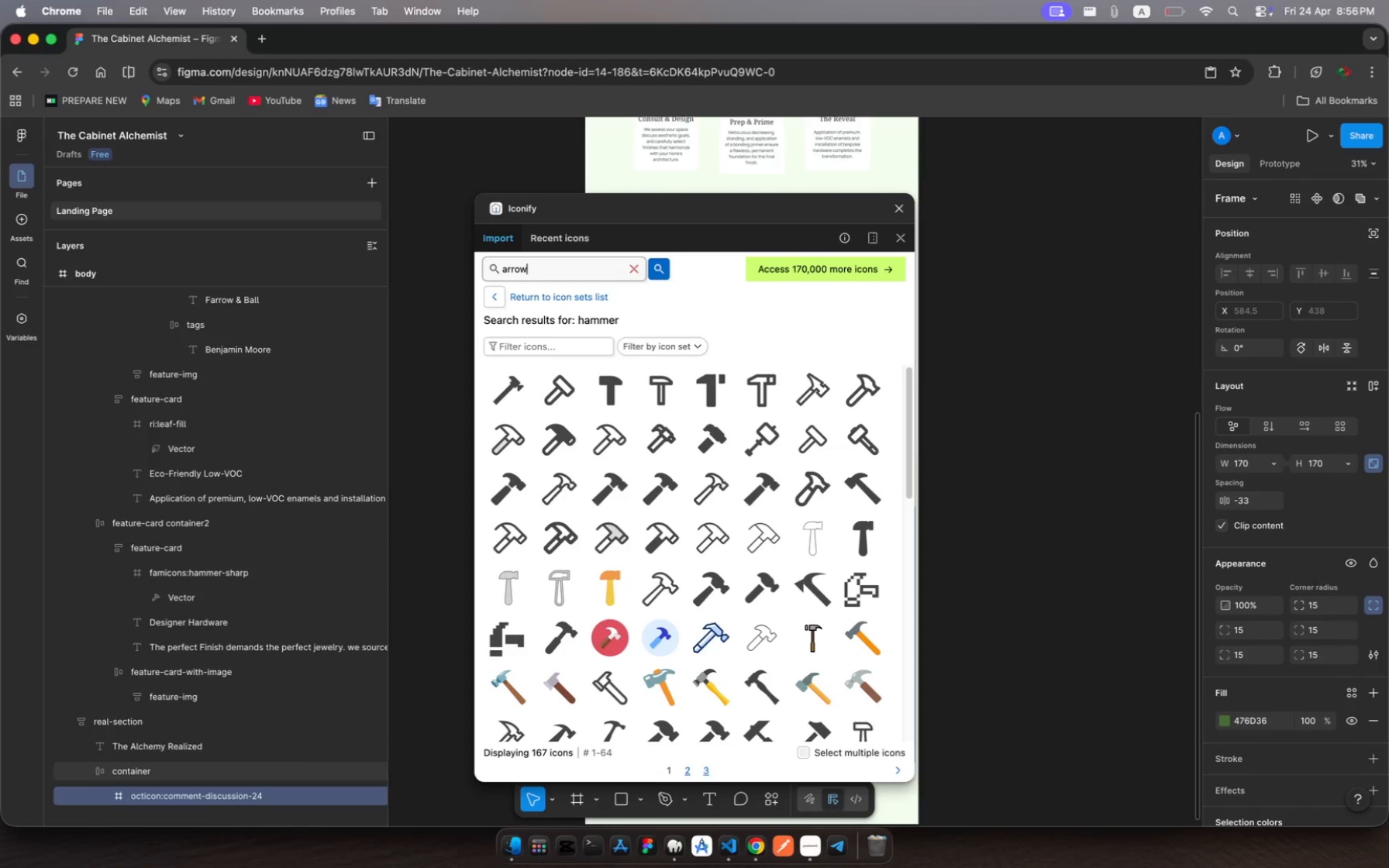 
key(Enter)
 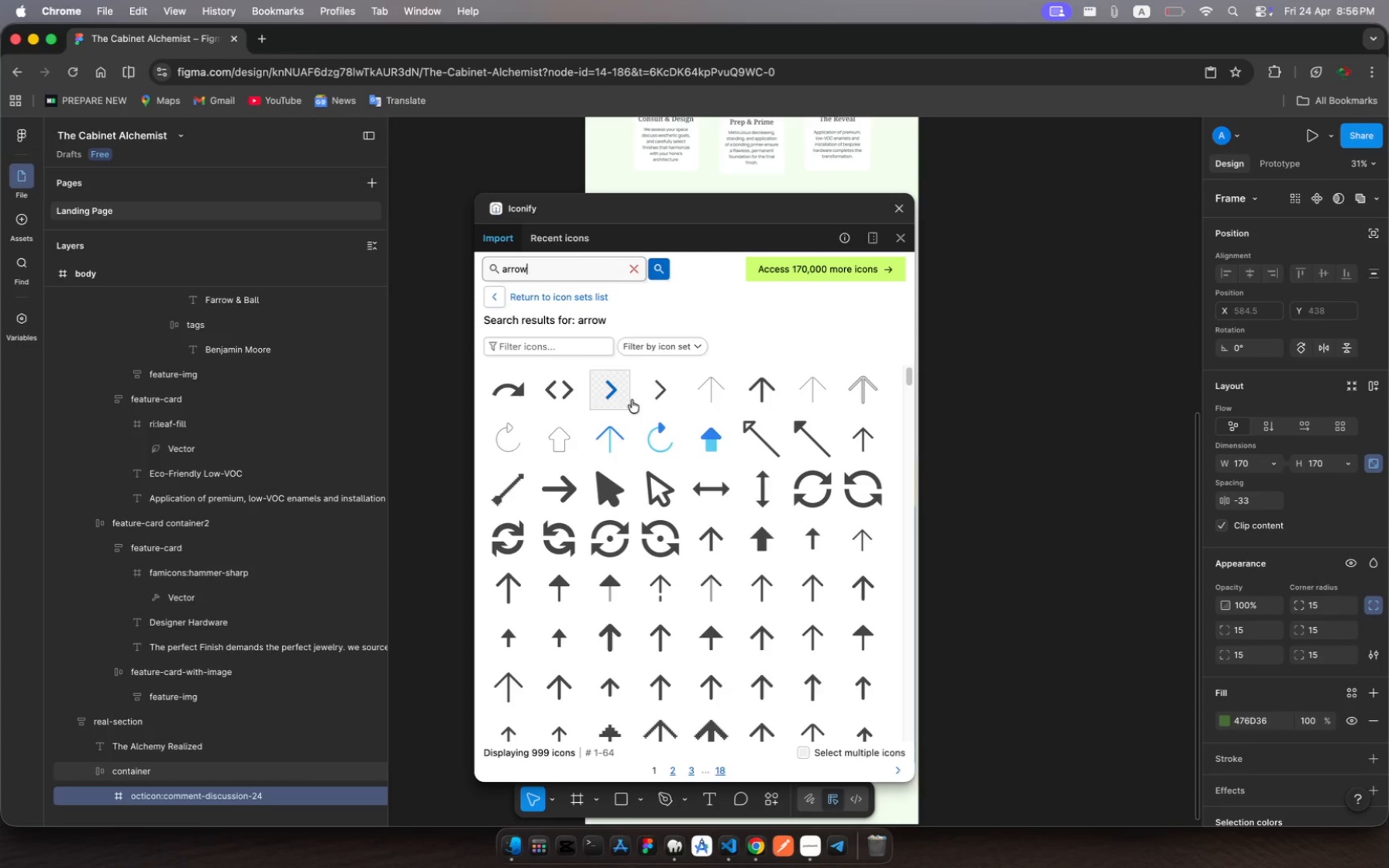 
scroll: coordinate [783, 604], scroll_direction: down, amount: 39.0
 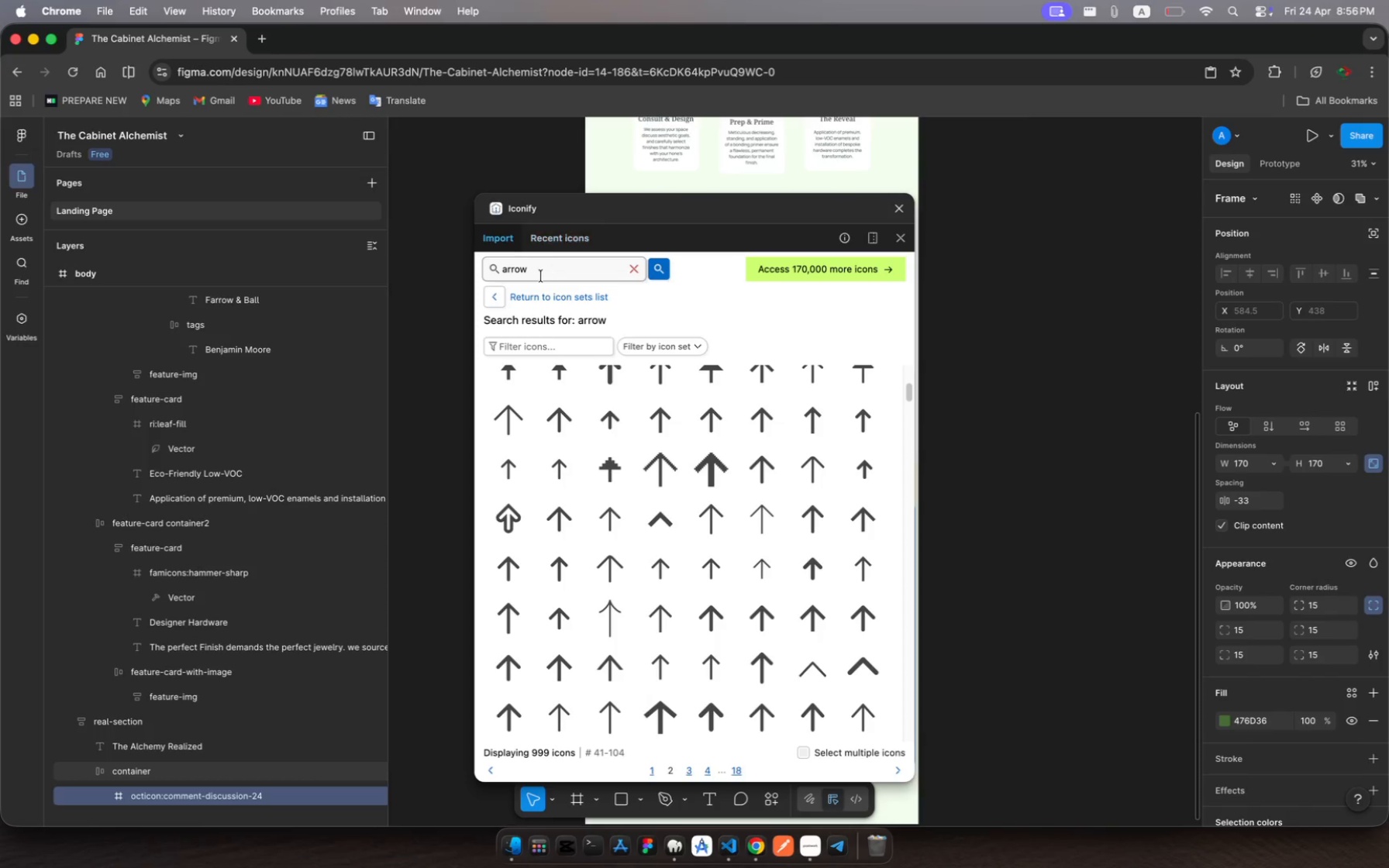 
type( right)
 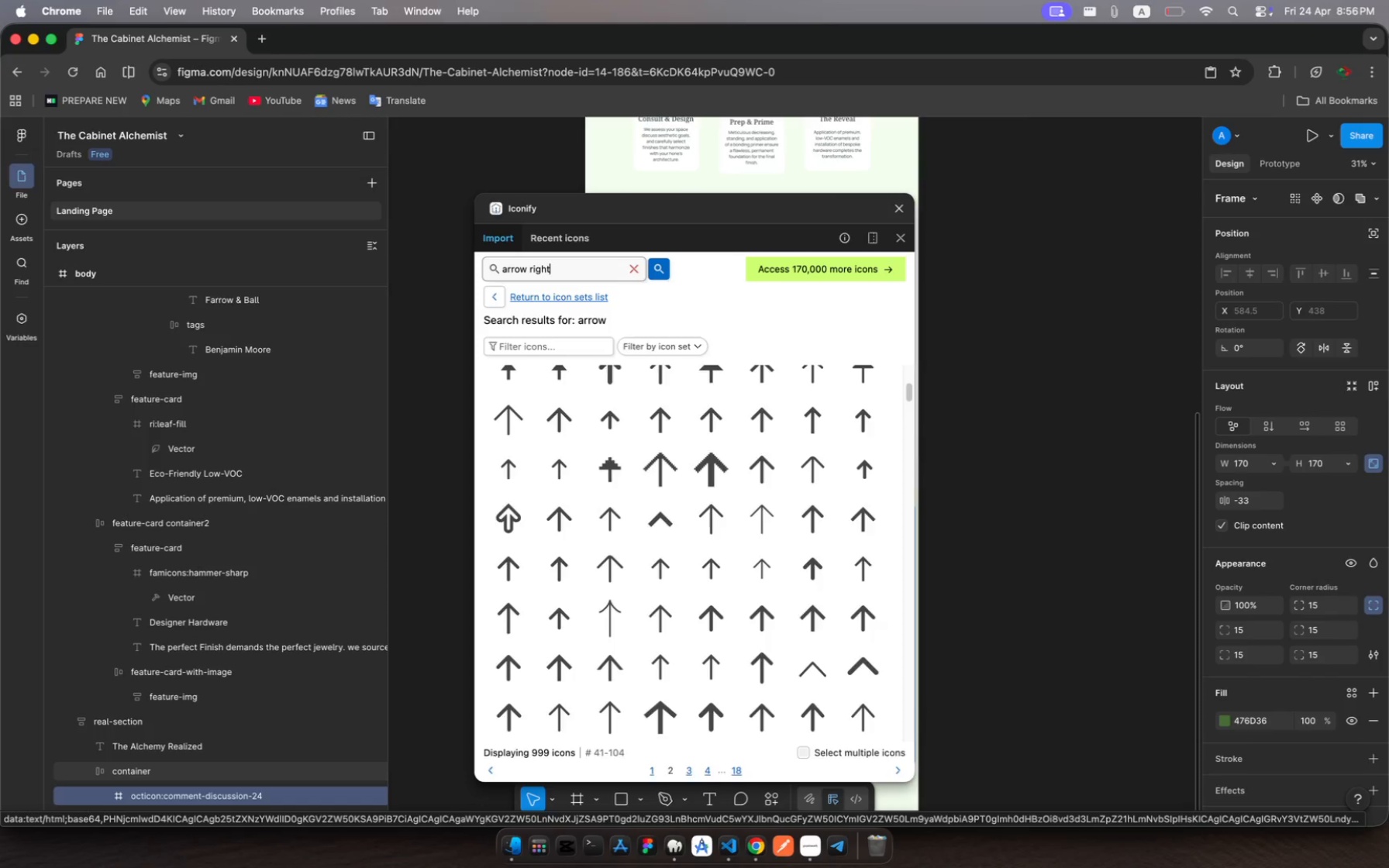 
key(Enter)
 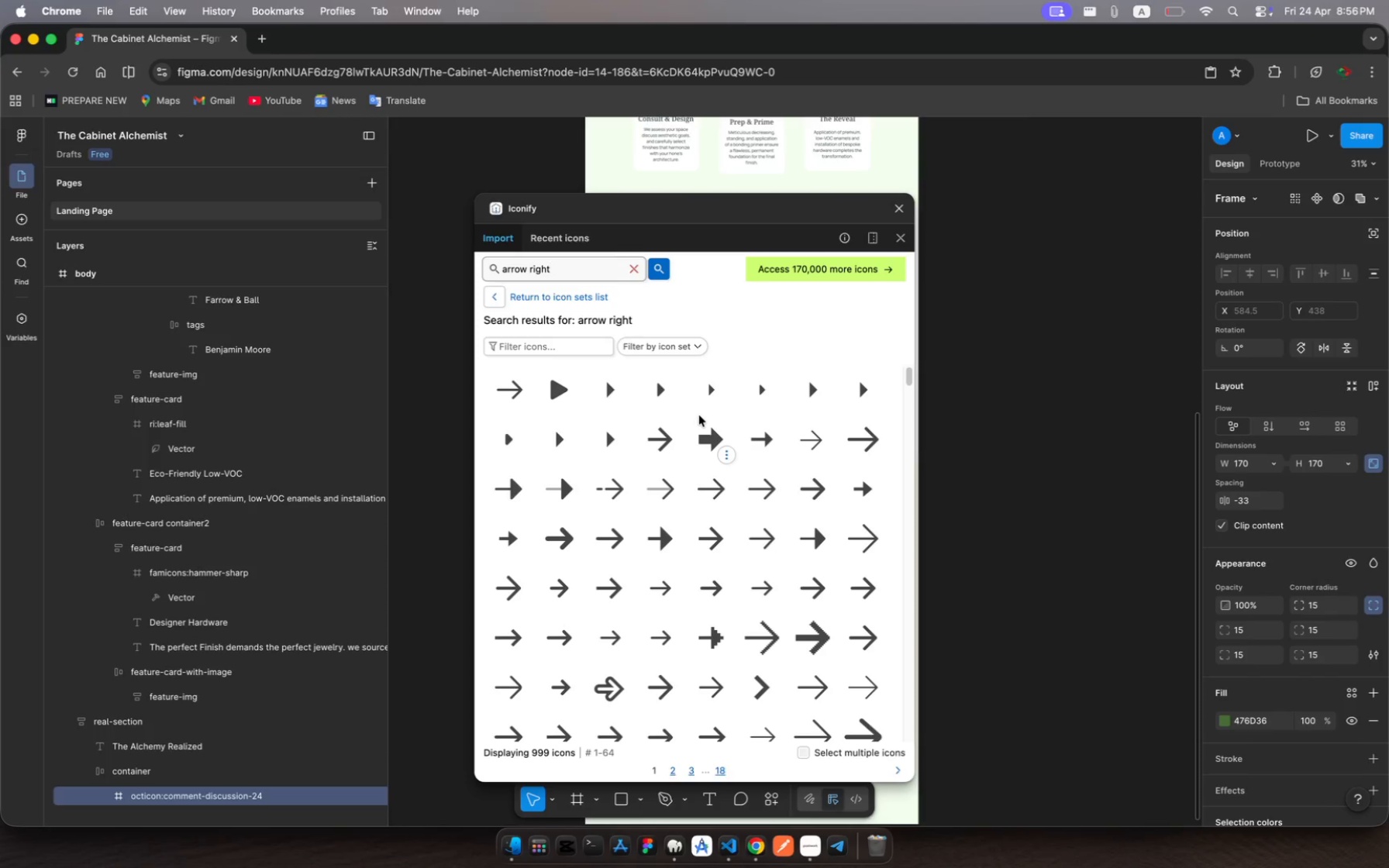 
wait(5.4)
 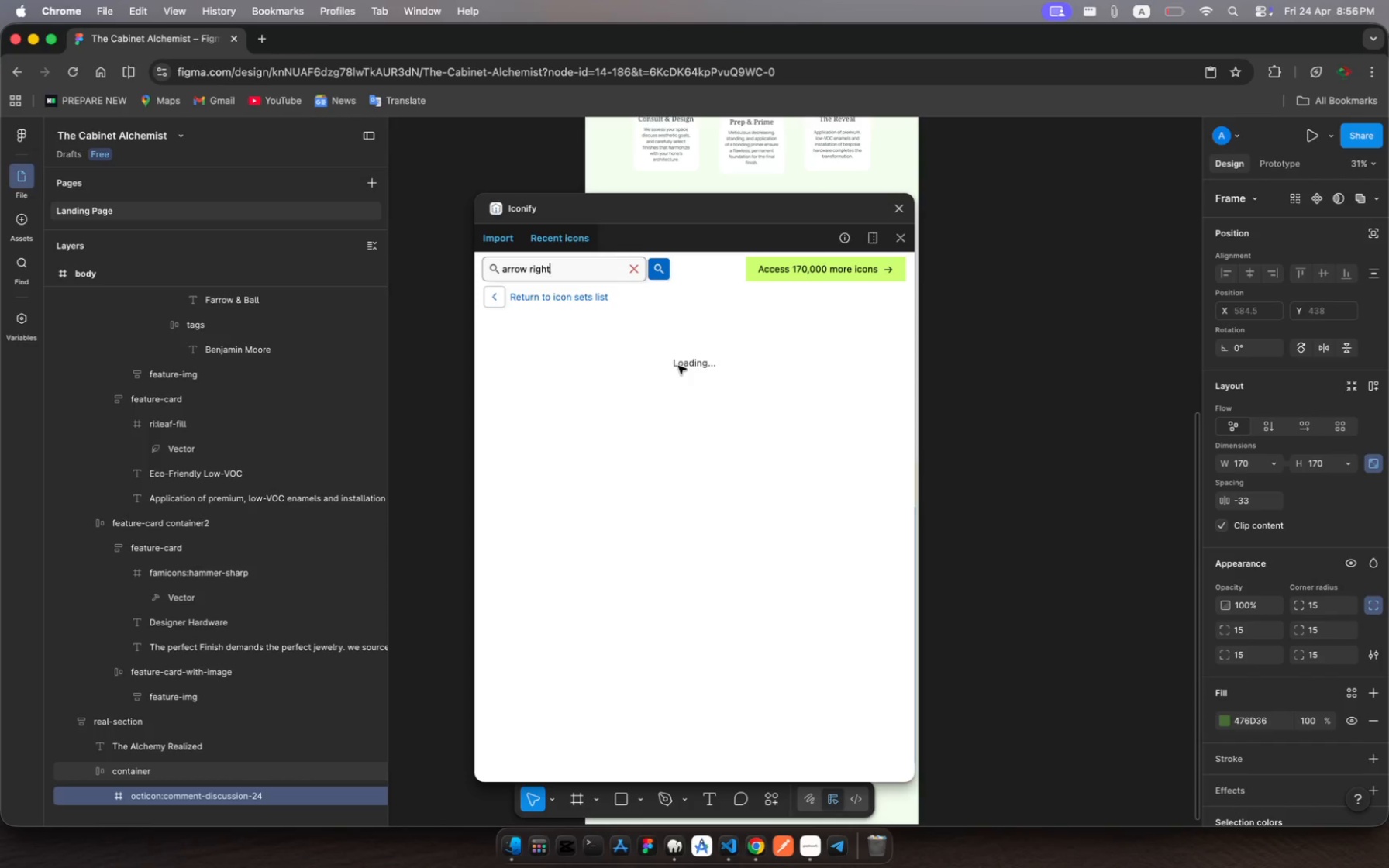 
mouse_move([626, 460])
 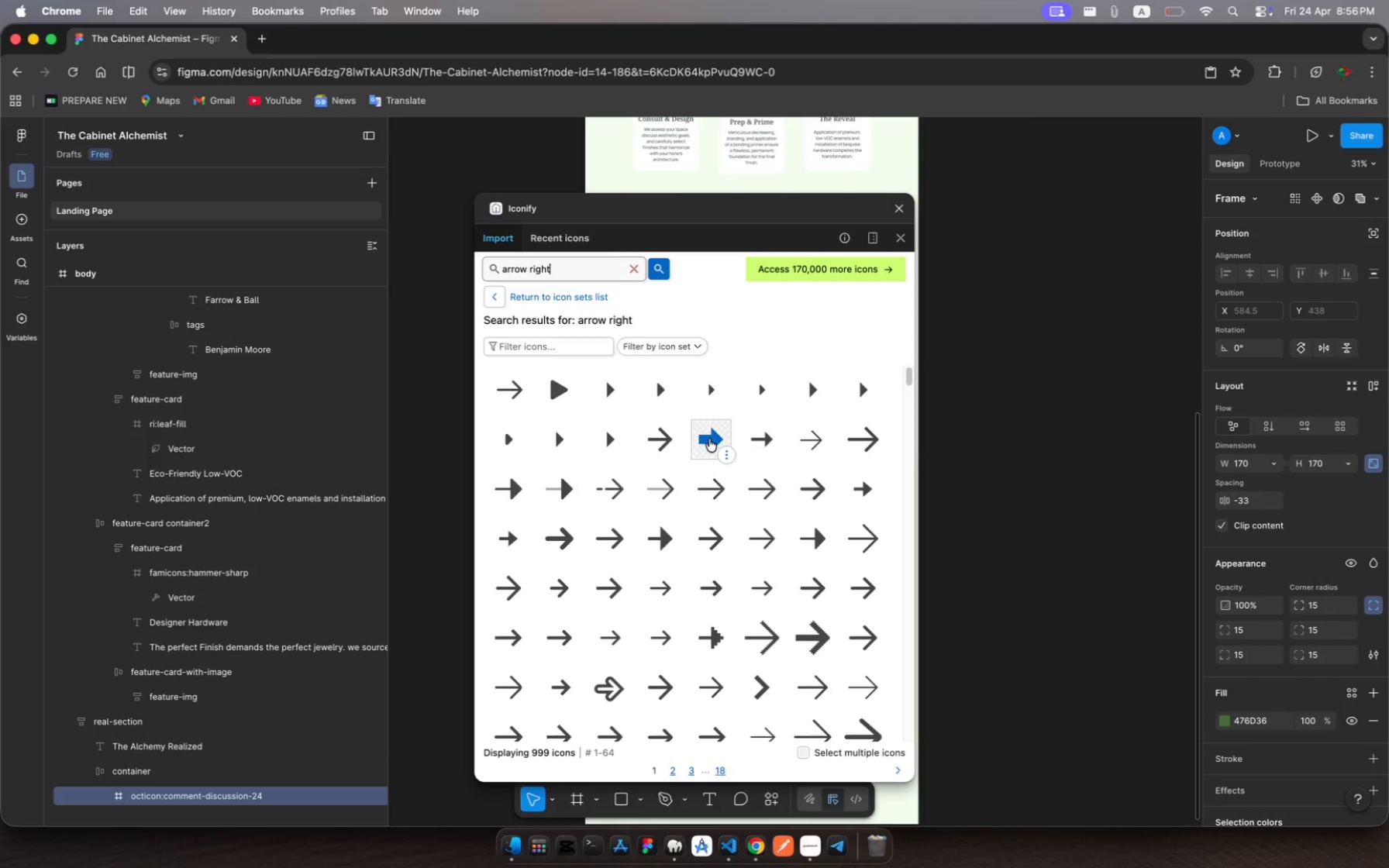 
left_click([709, 439])
 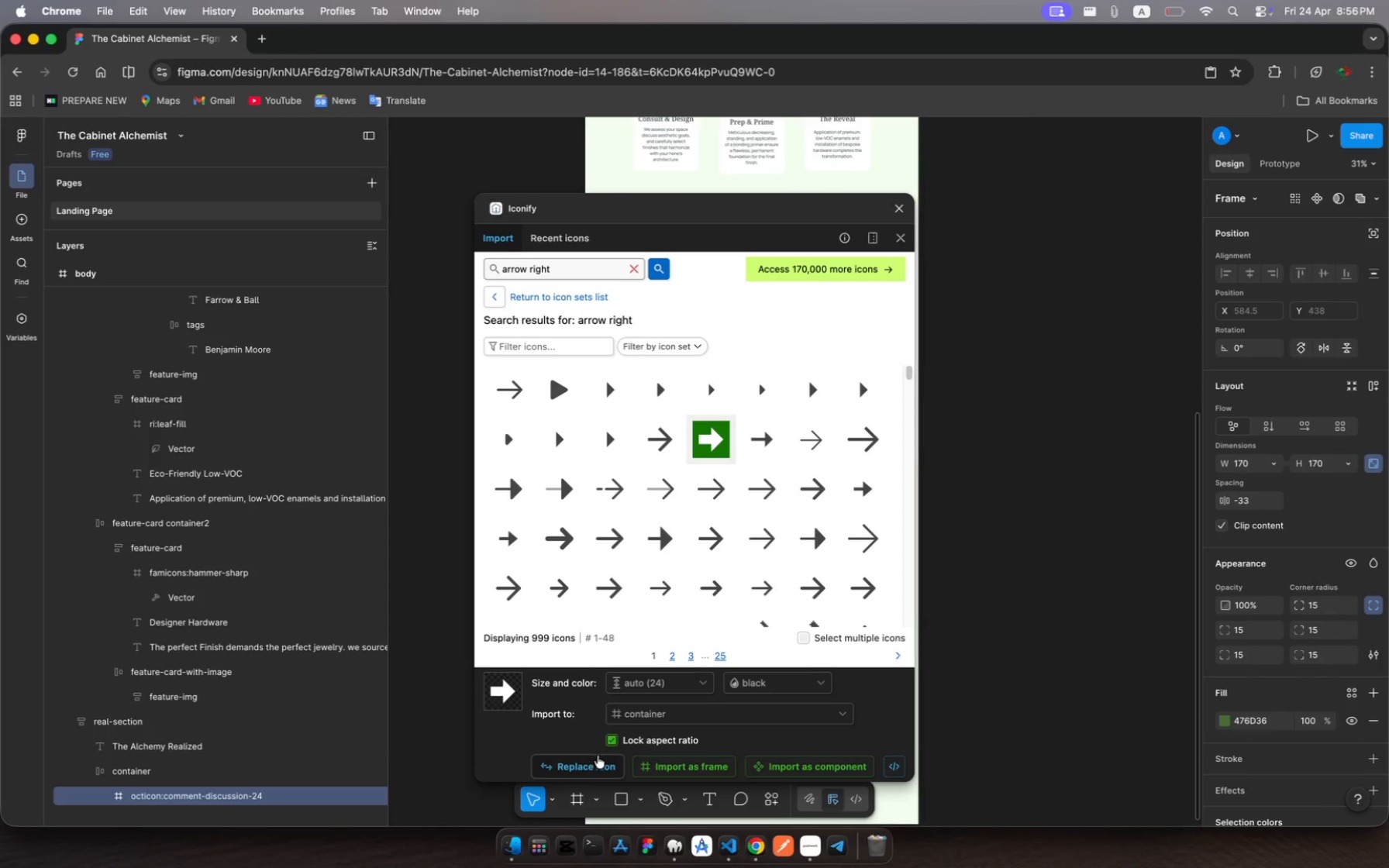 
left_click([591, 764])
 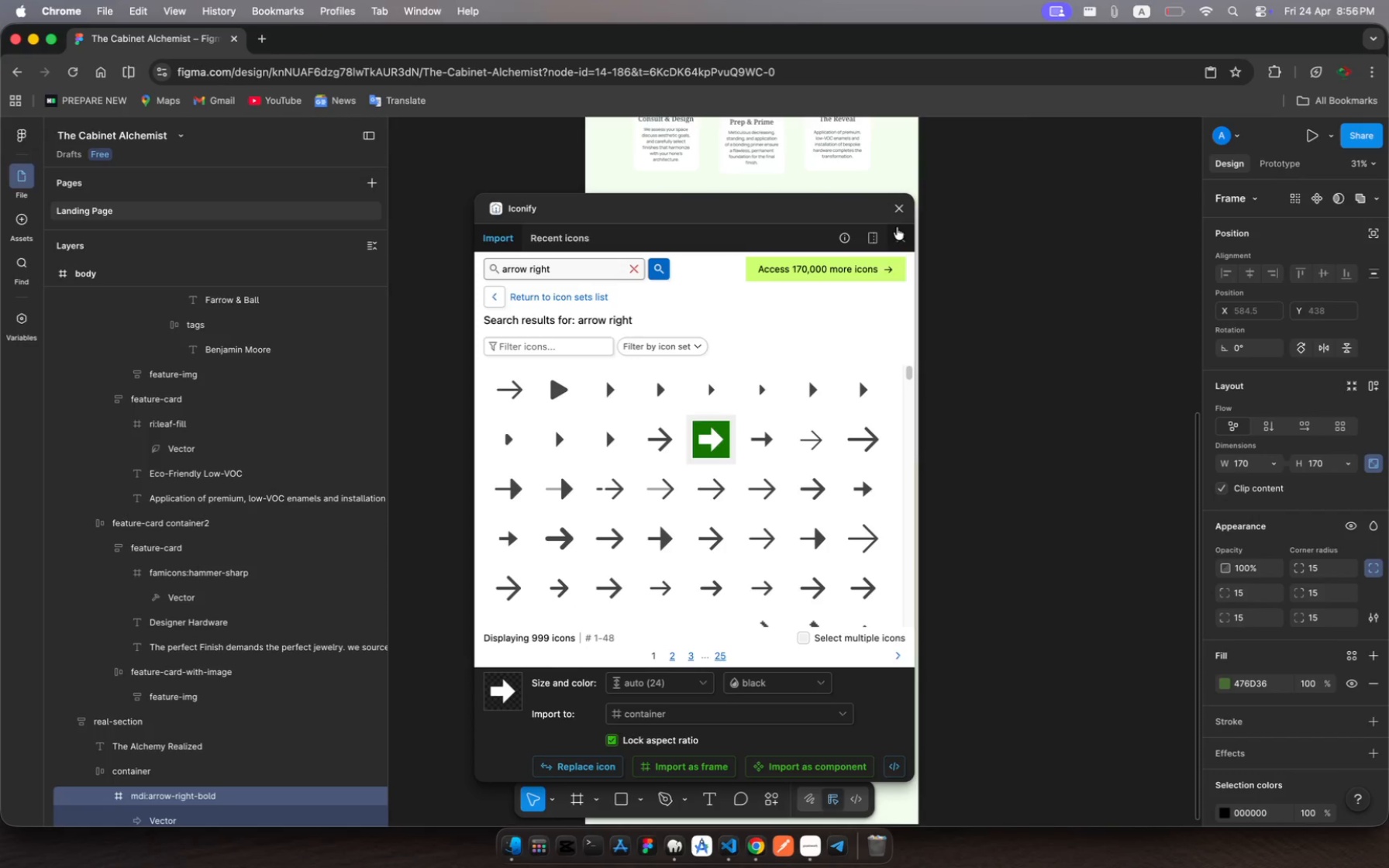 
left_click([900, 215])
 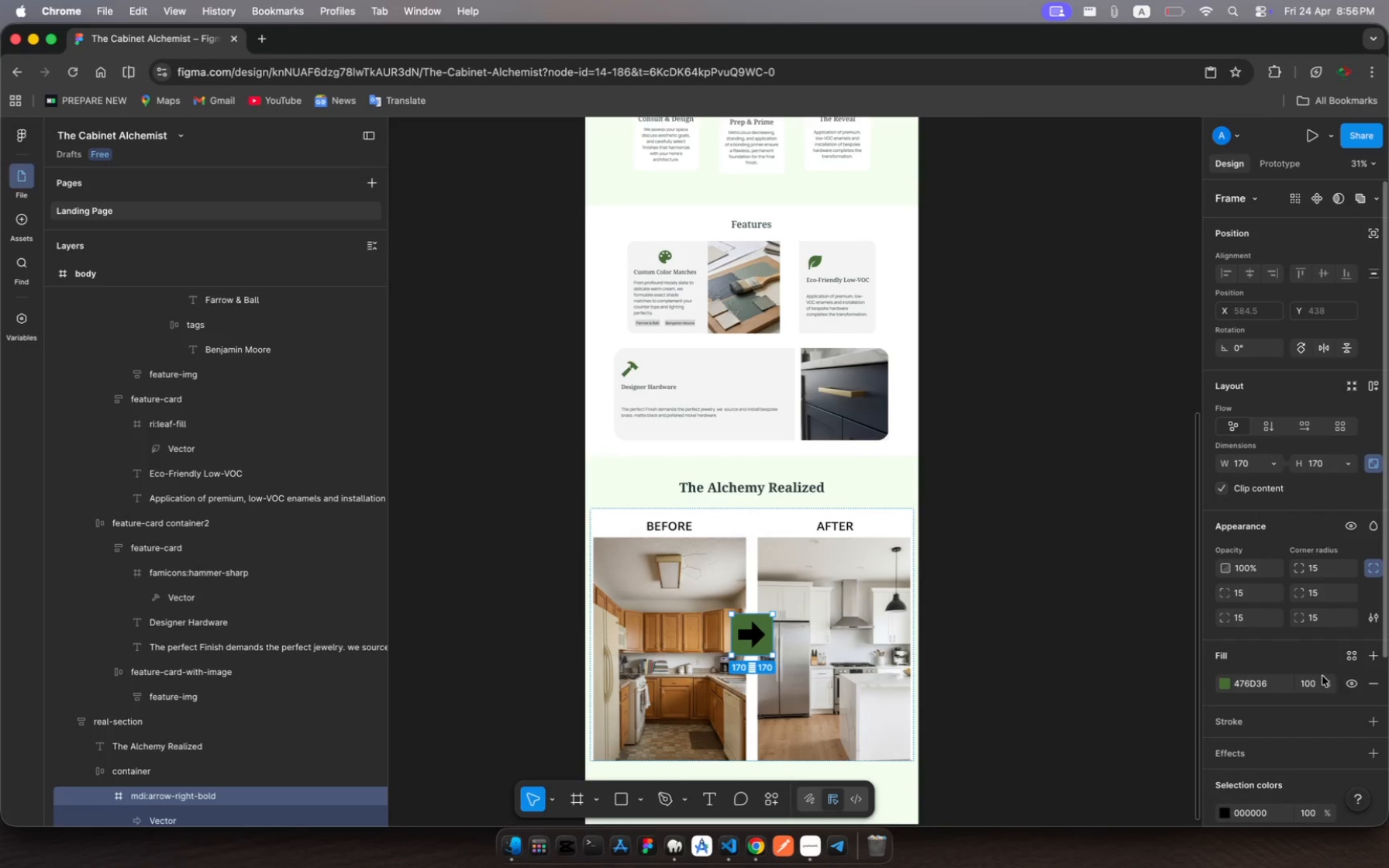 
scroll: coordinate [1215, 724], scroll_direction: down, amount: 14.0
 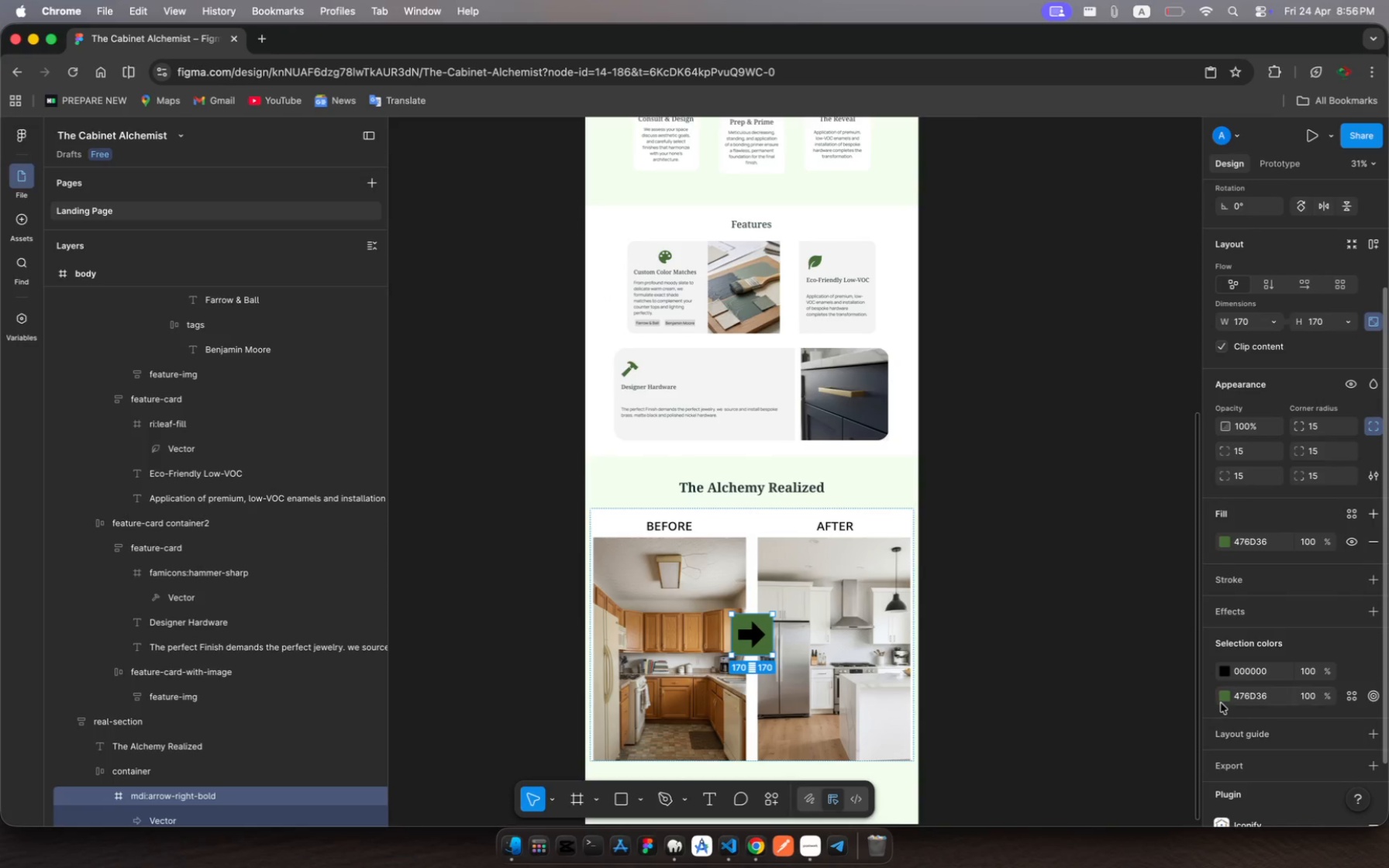 
left_click([1223, 700])
 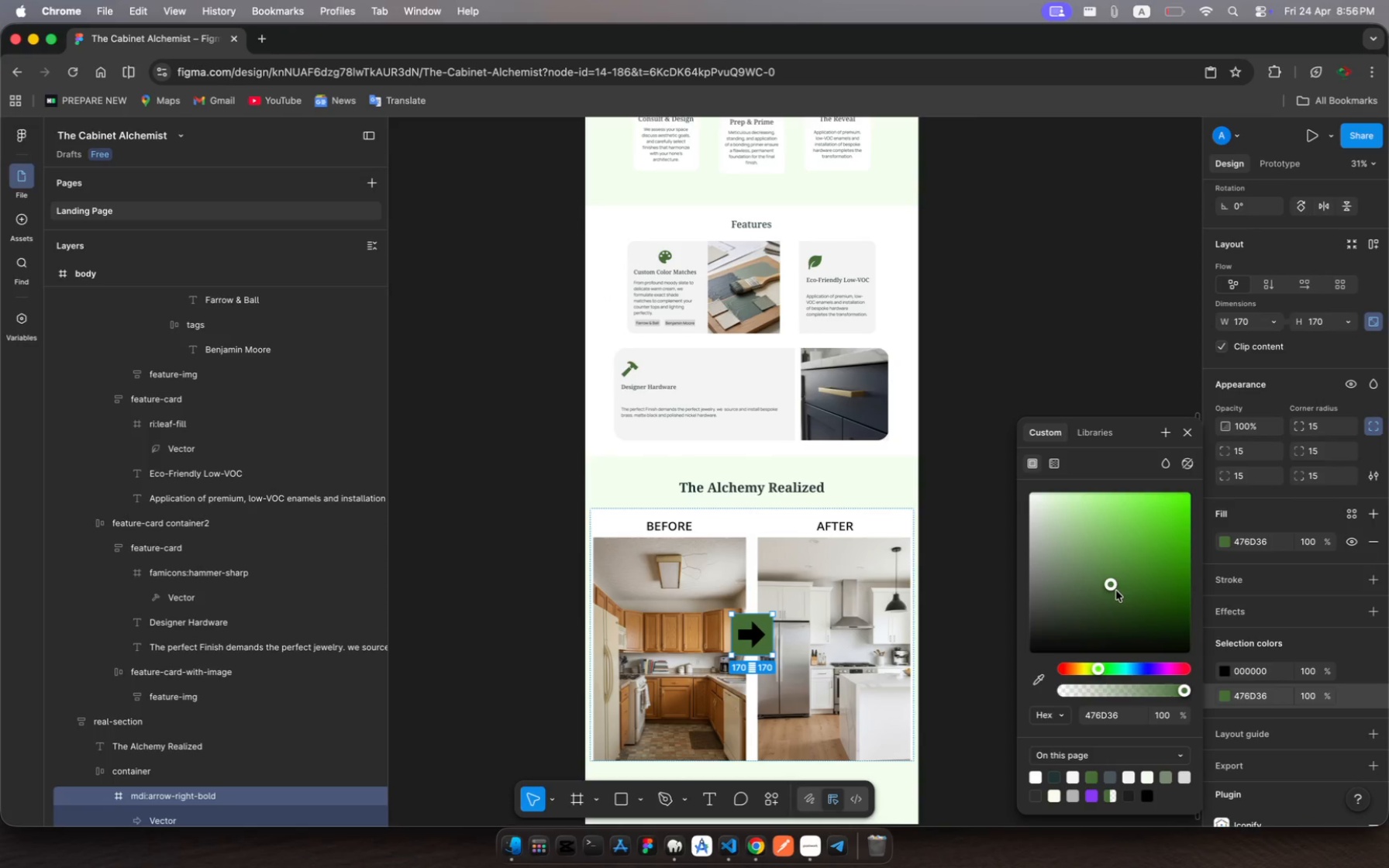 
left_click_drag(start_coordinate=[1116, 591], to_coordinate=[977, 484])
 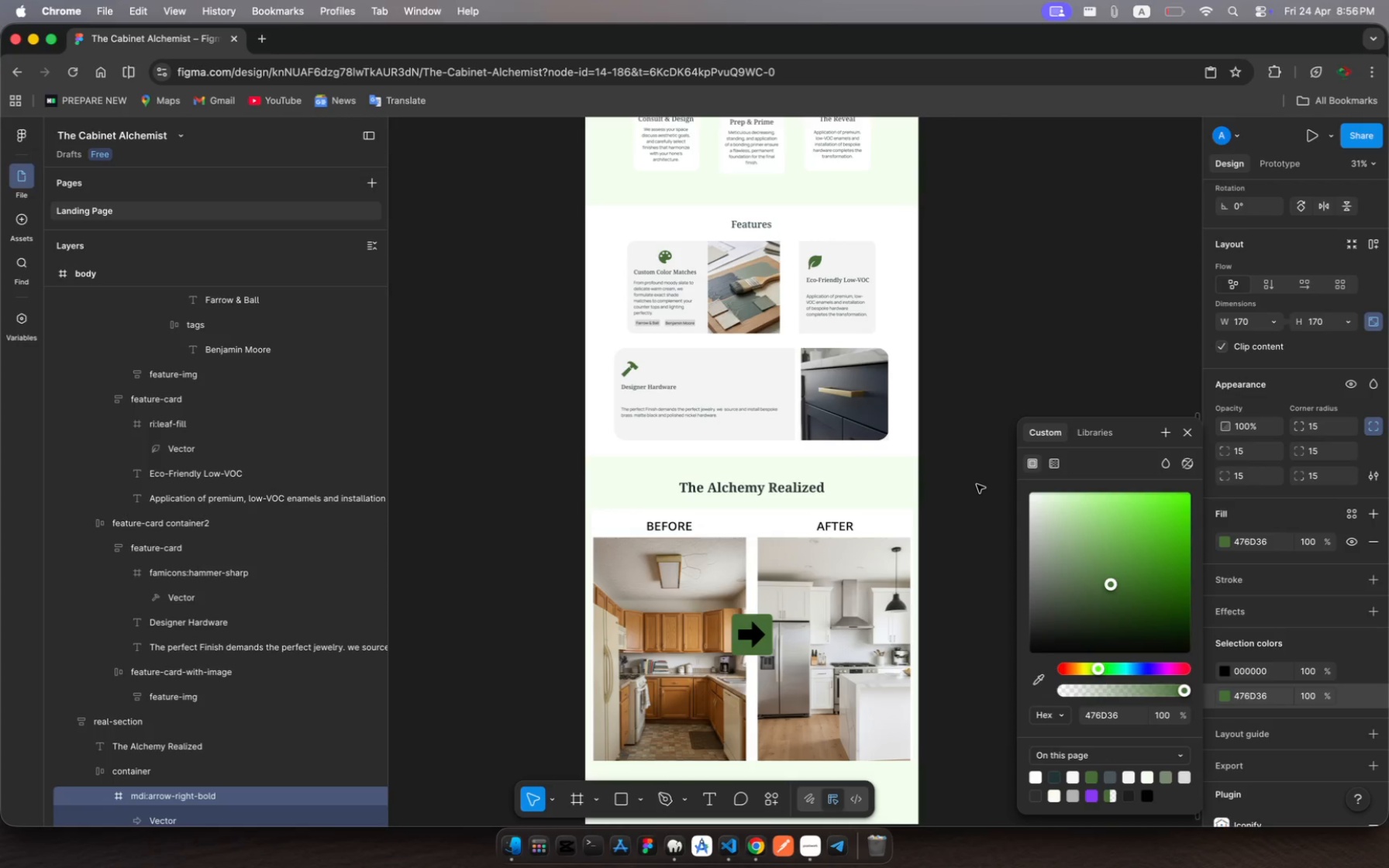 
key(Meta+Z)
 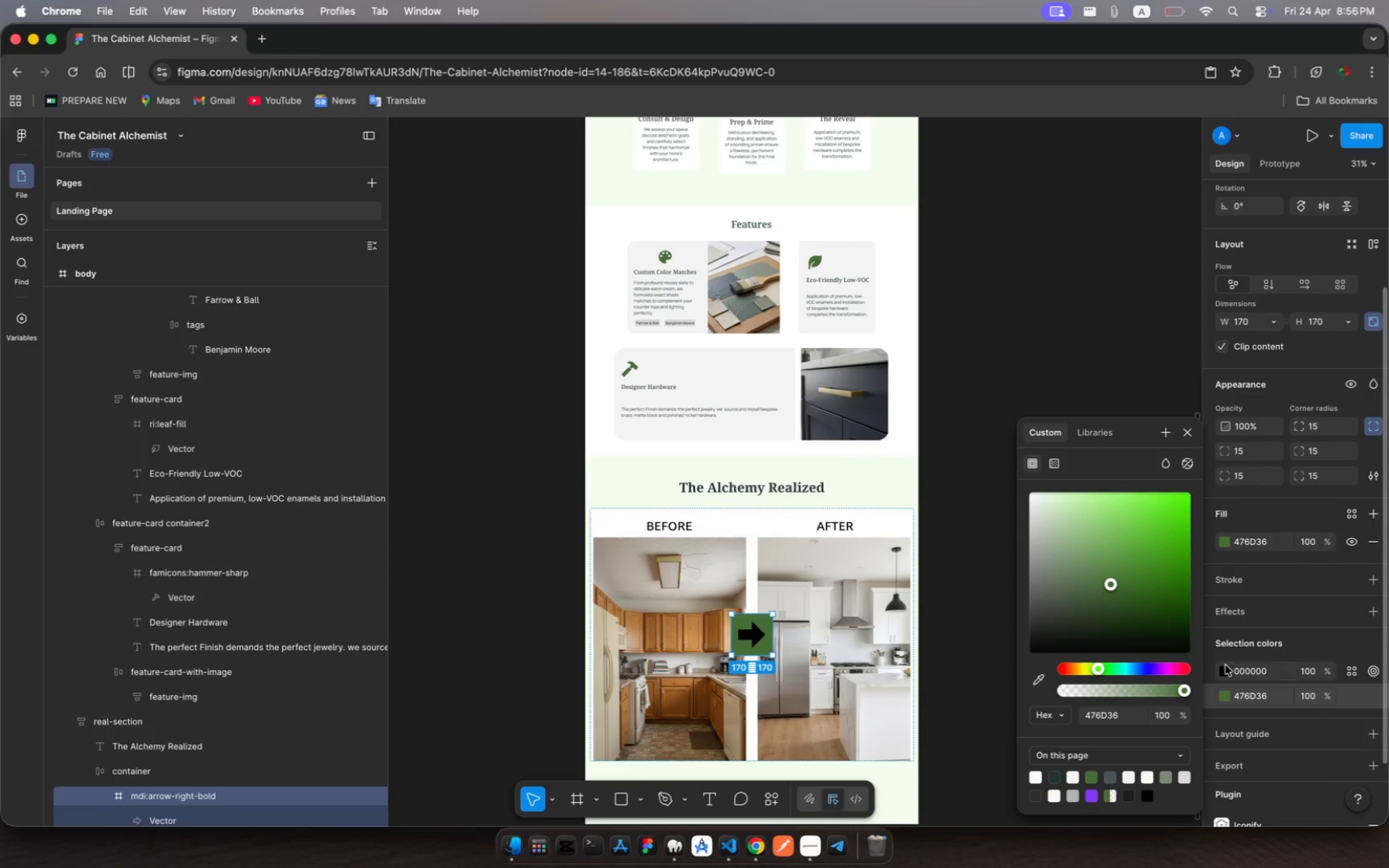 
left_click([1225, 670])
 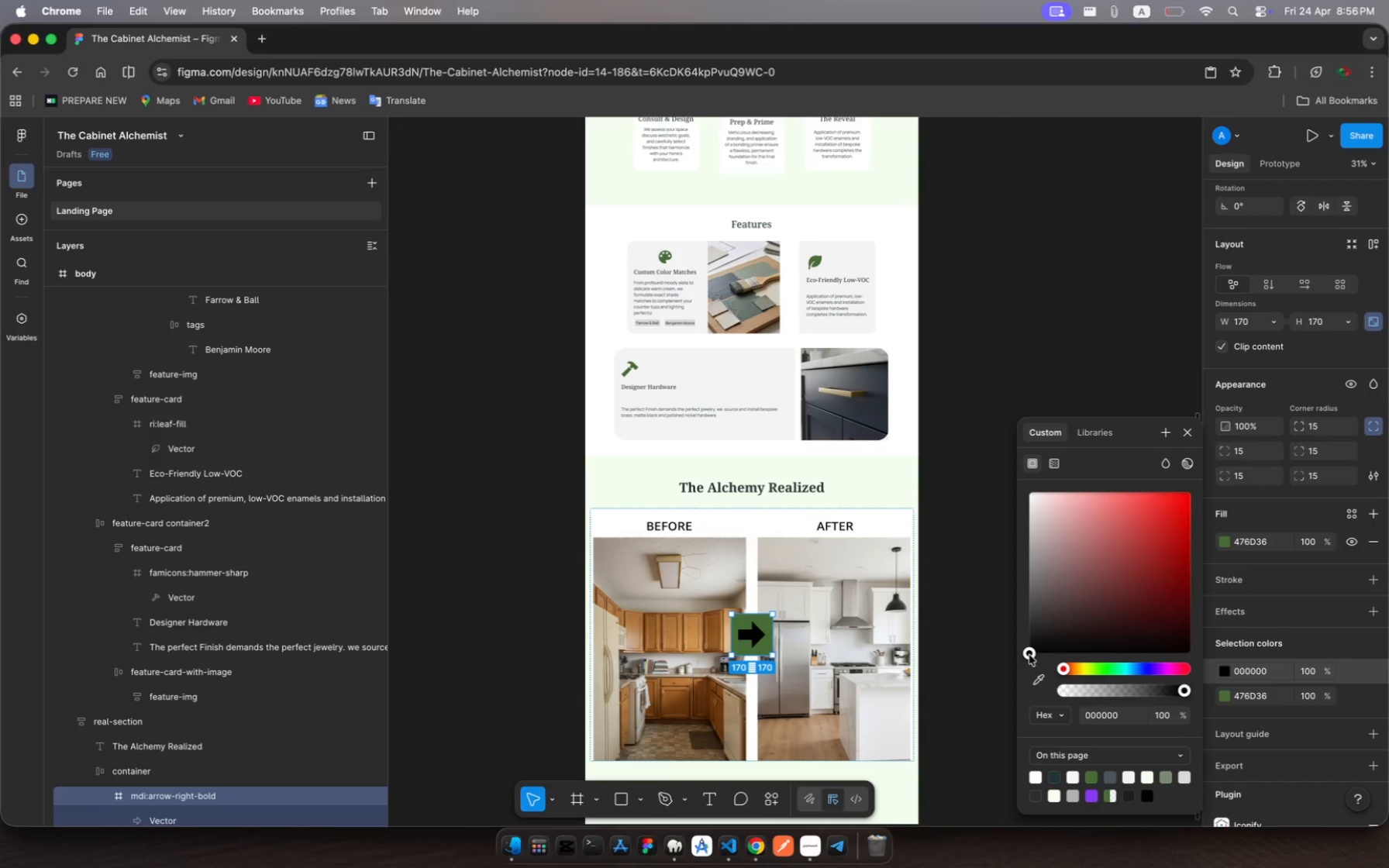 
left_click_drag(start_coordinate=[1029, 654], to_coordinate=[1008, 460])
 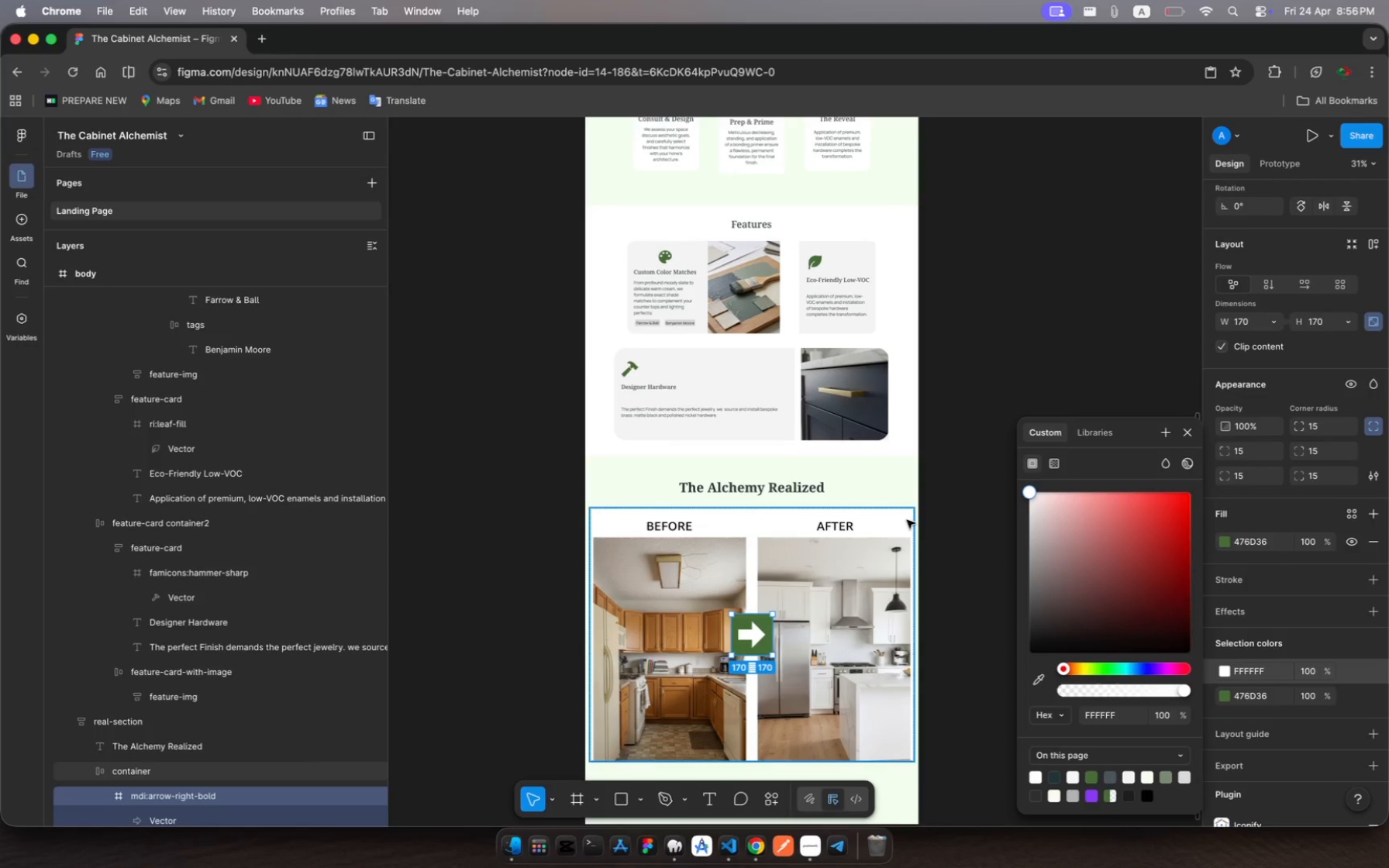 
scroll: coordinate [907, 520], scroll_direction: down, amount: 14.0
 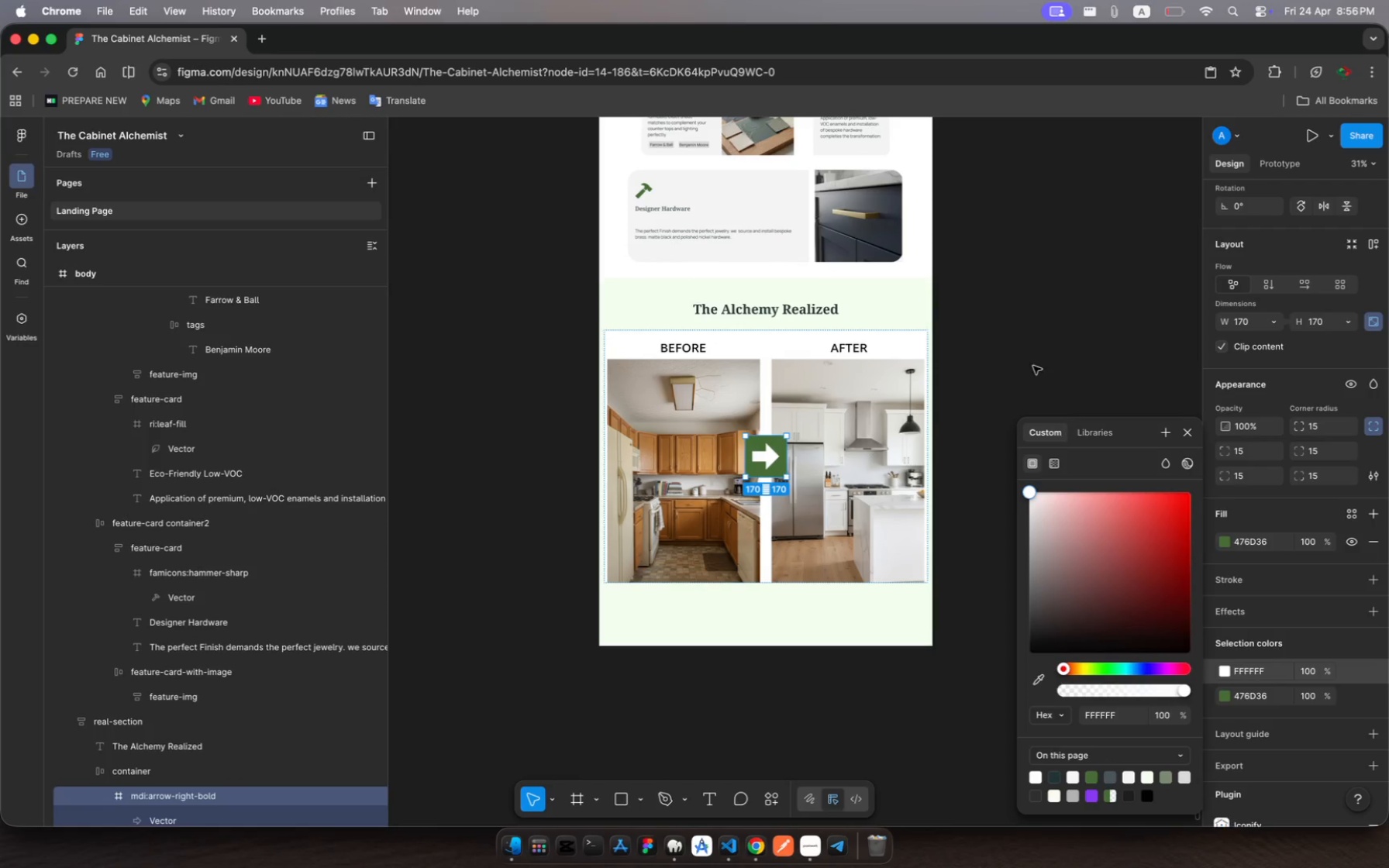 
key(Escape)
 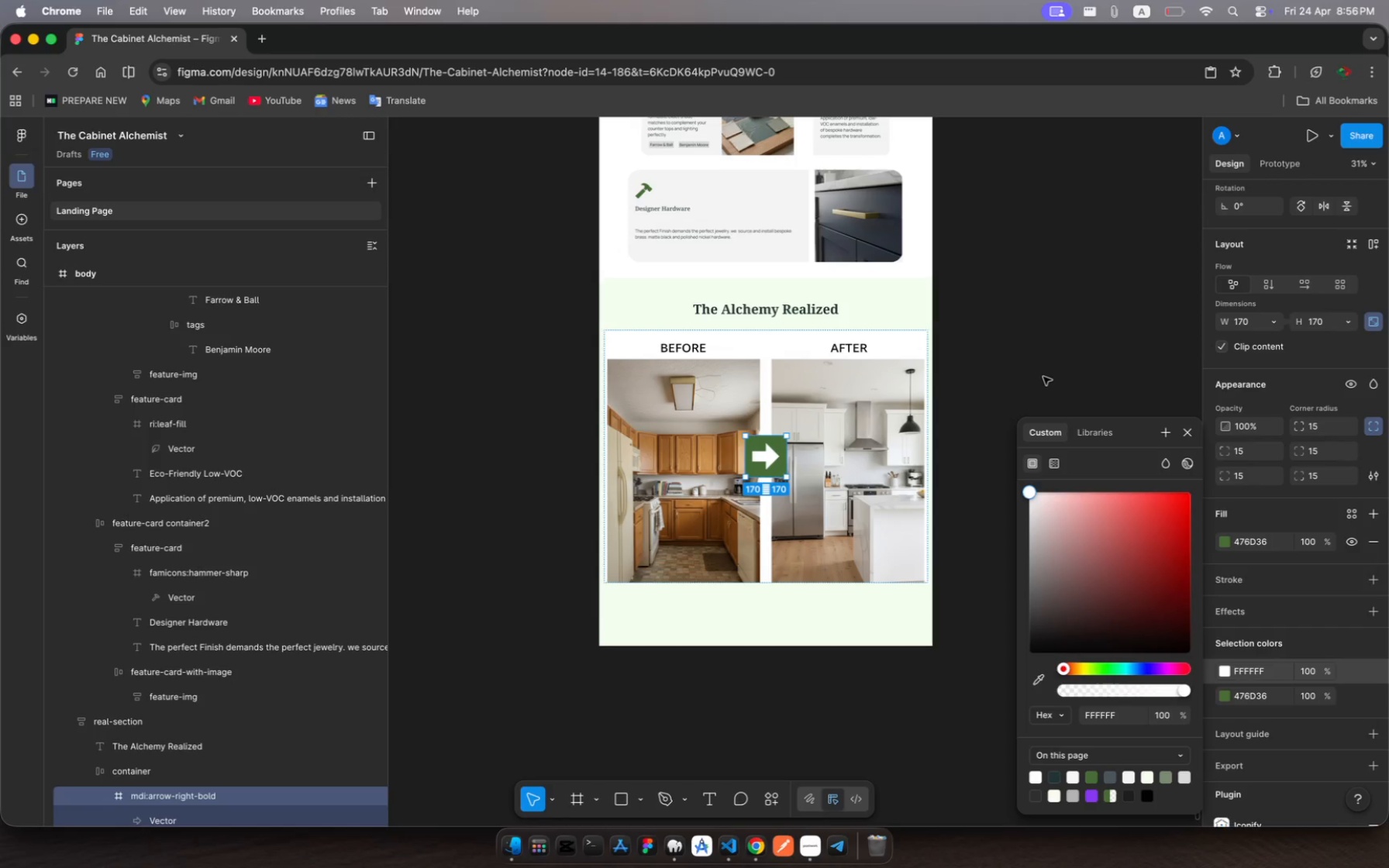 
key(Escape)
 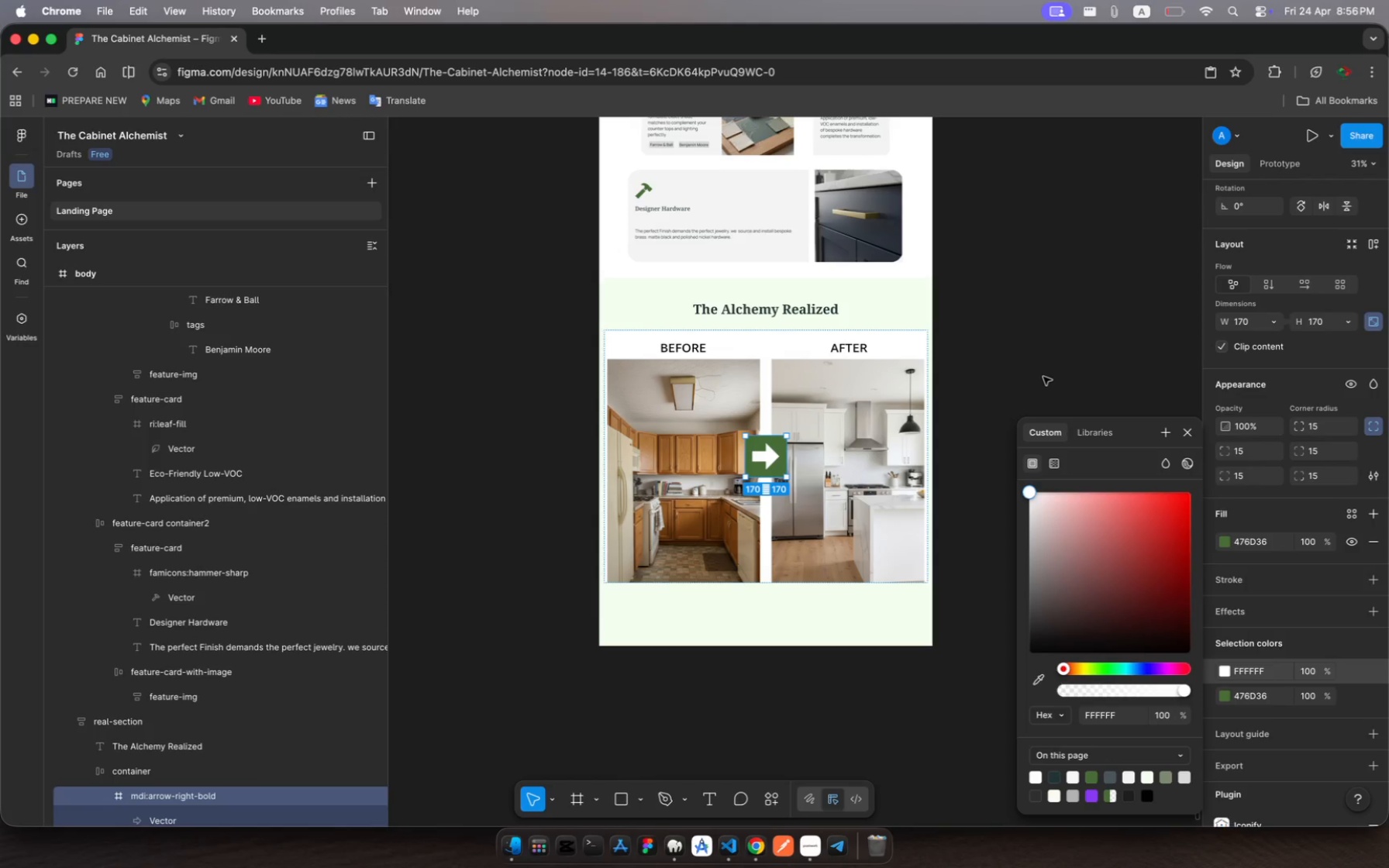 
hold_key(key=Escape, duration=0.3)
 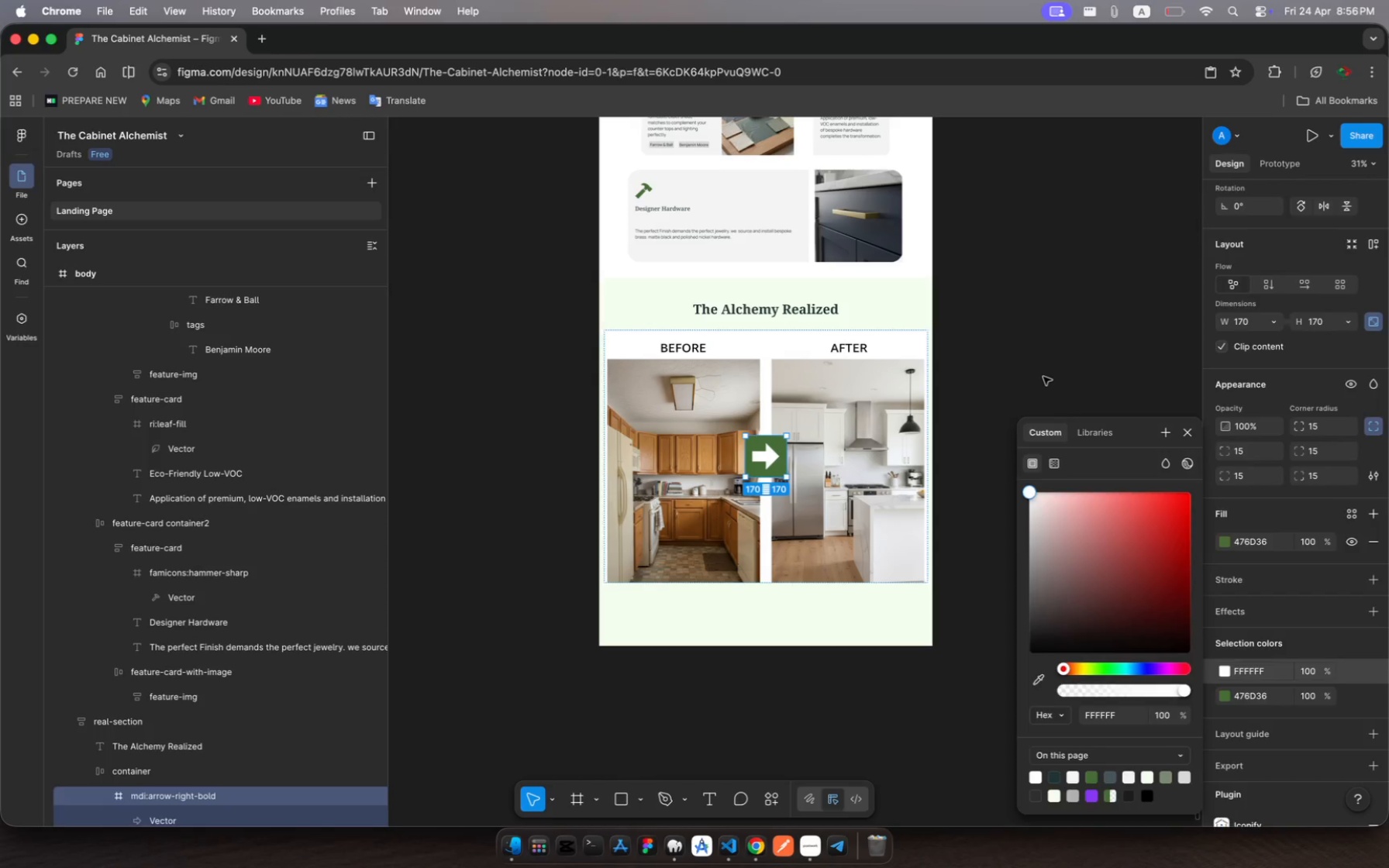 
left_click([1043, 376])
 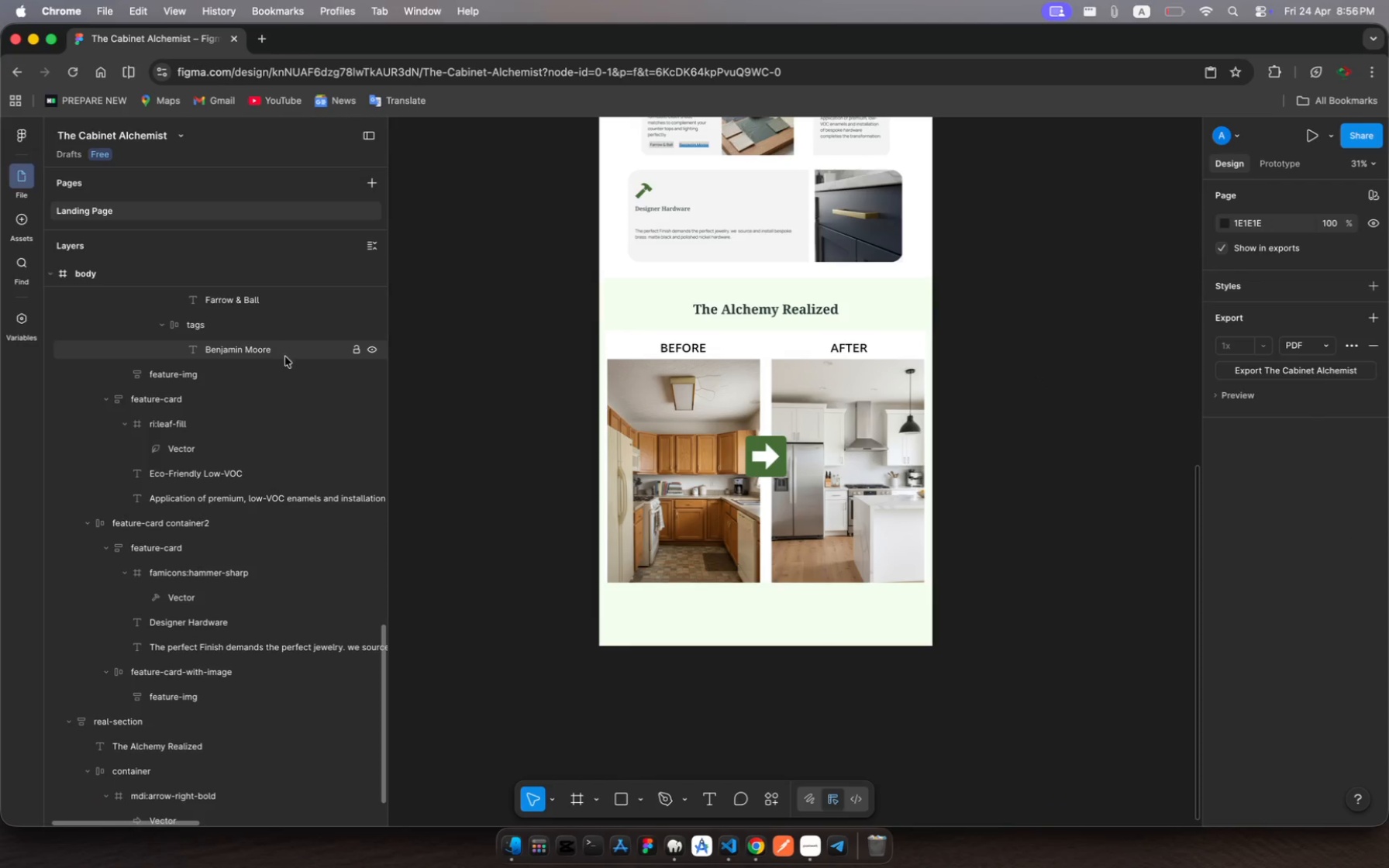 
left_click([161, 274])
 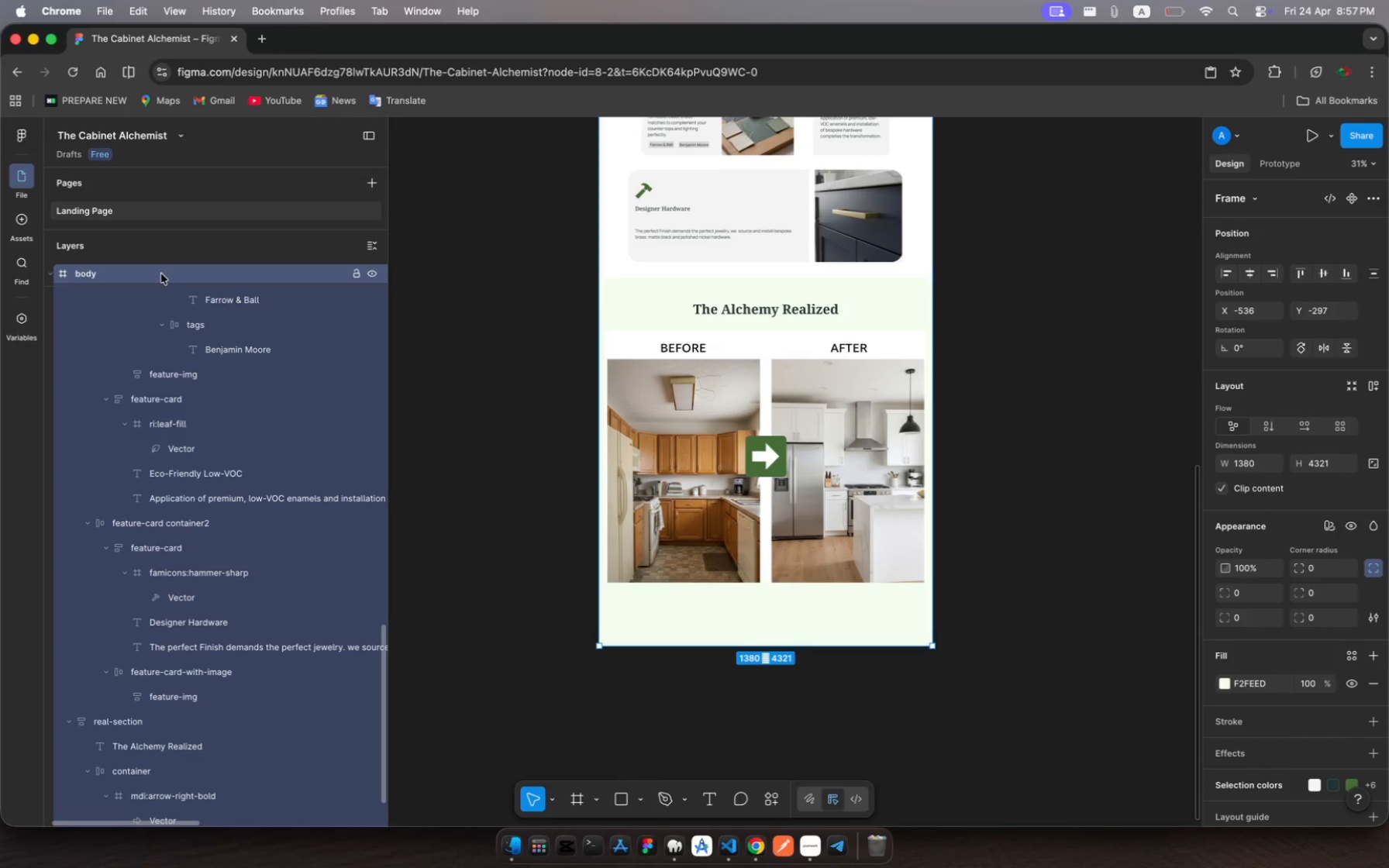 
wait(17.32)
 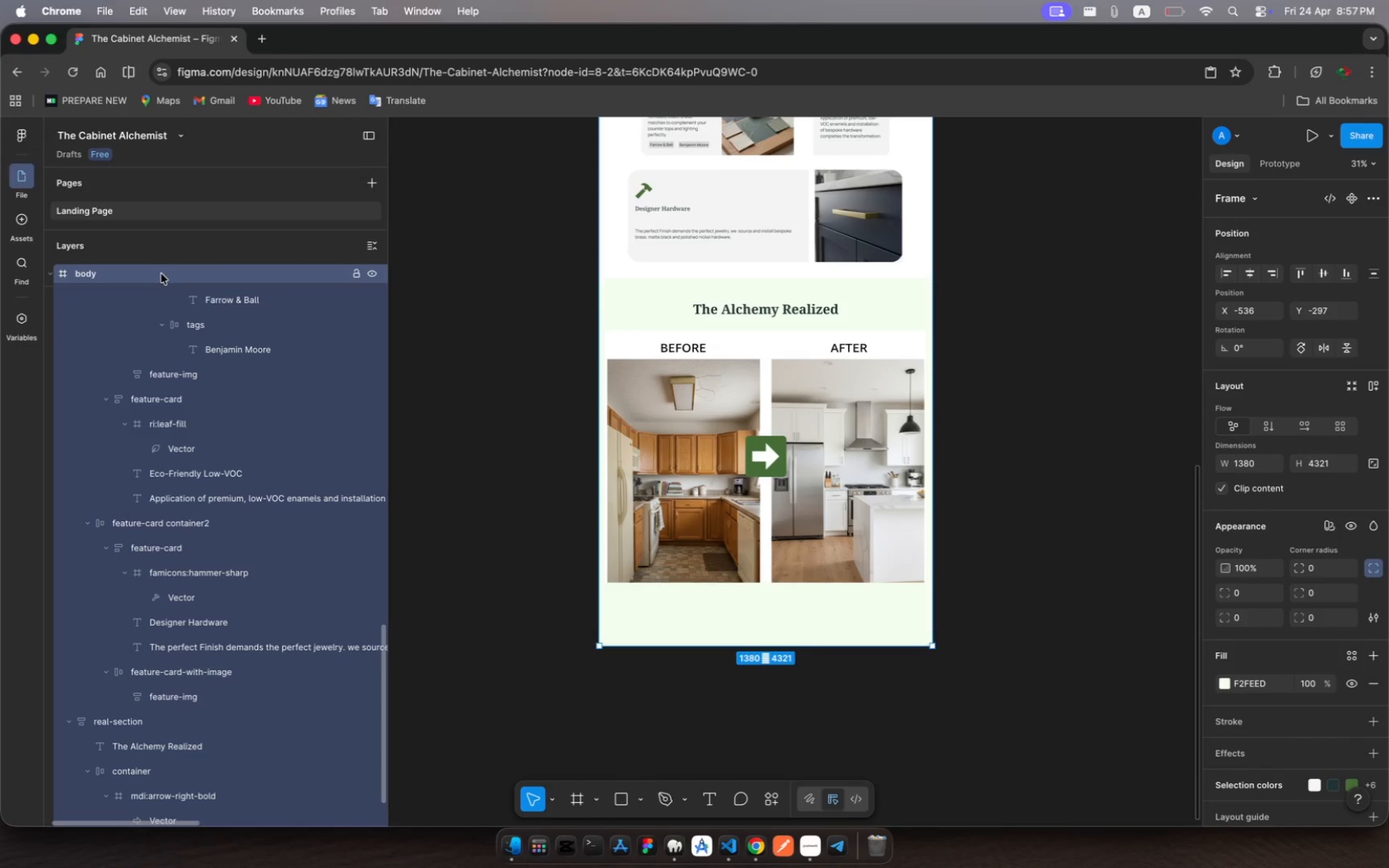 
mouse_move([359, 576])
 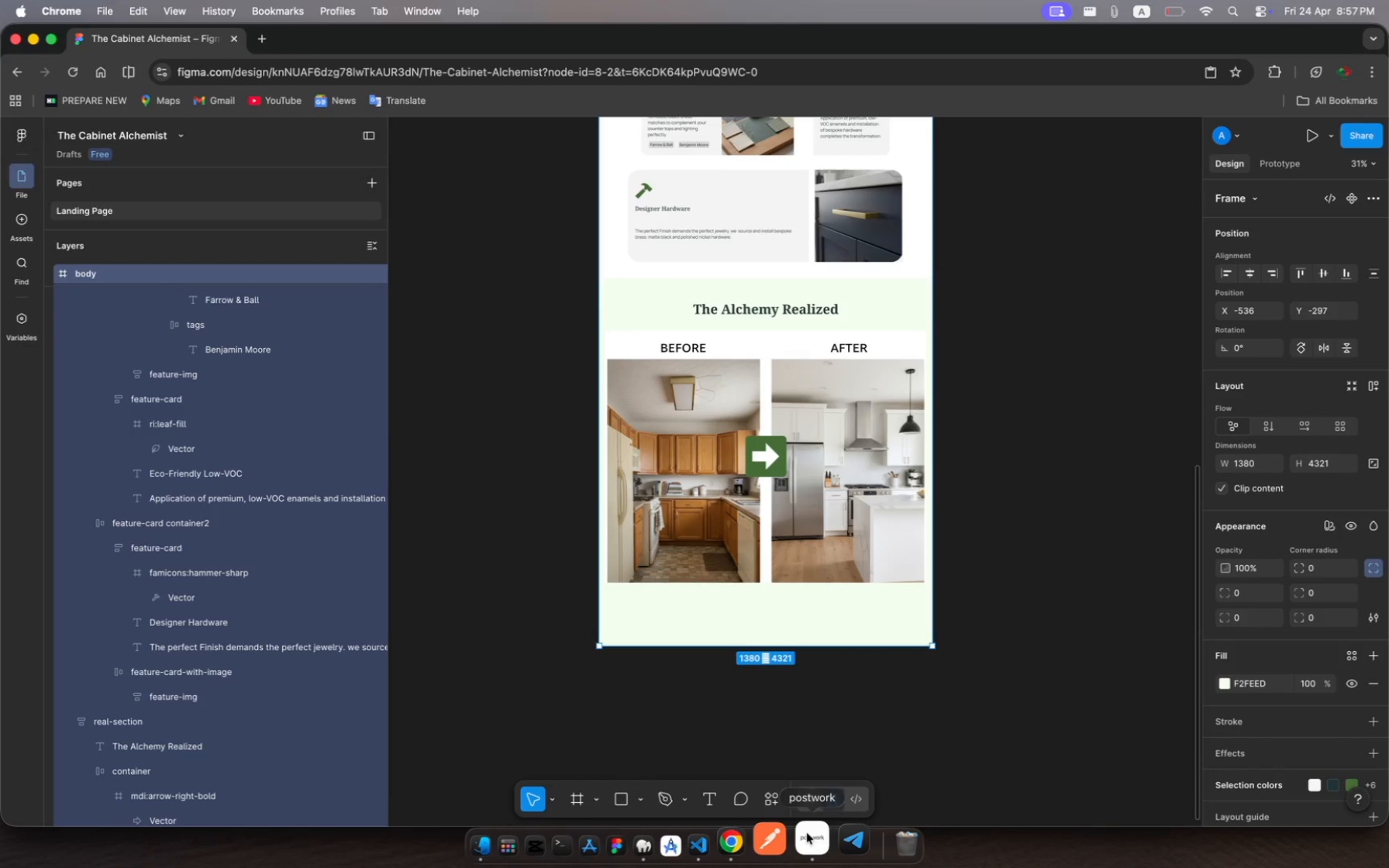 
left_click([811, 841])